 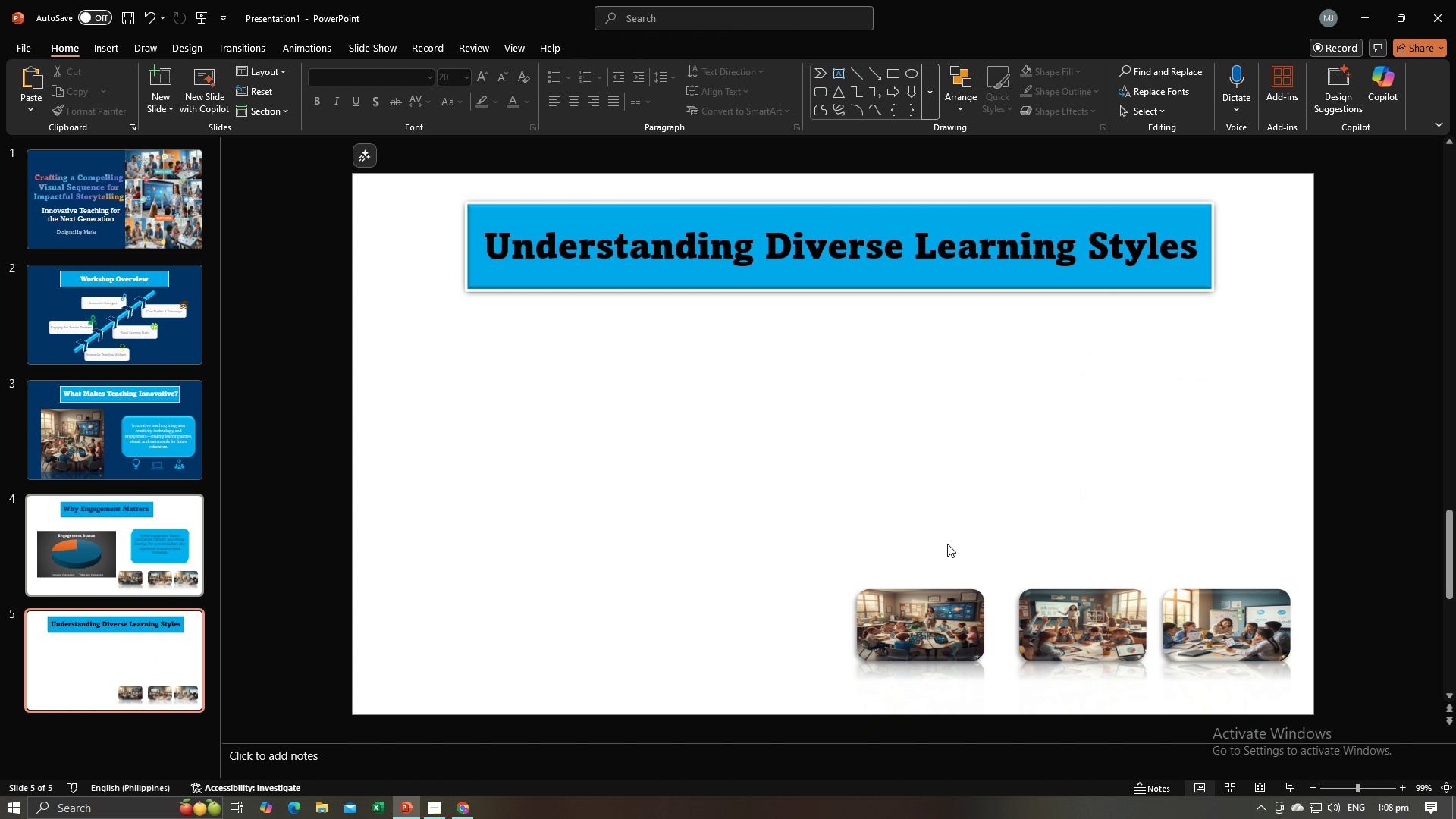 
left_click([946, 597])
 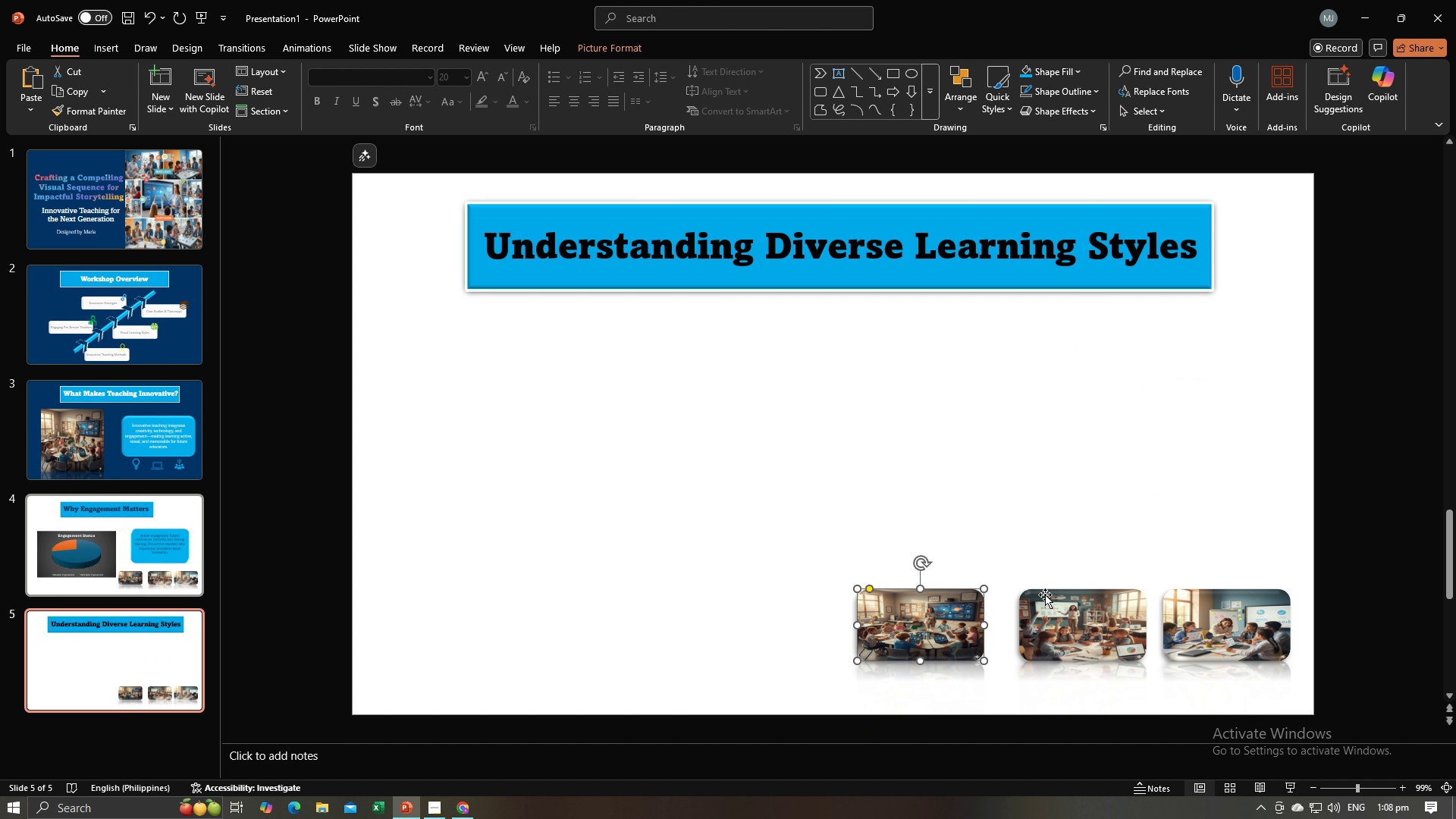 
key(Backspace)
 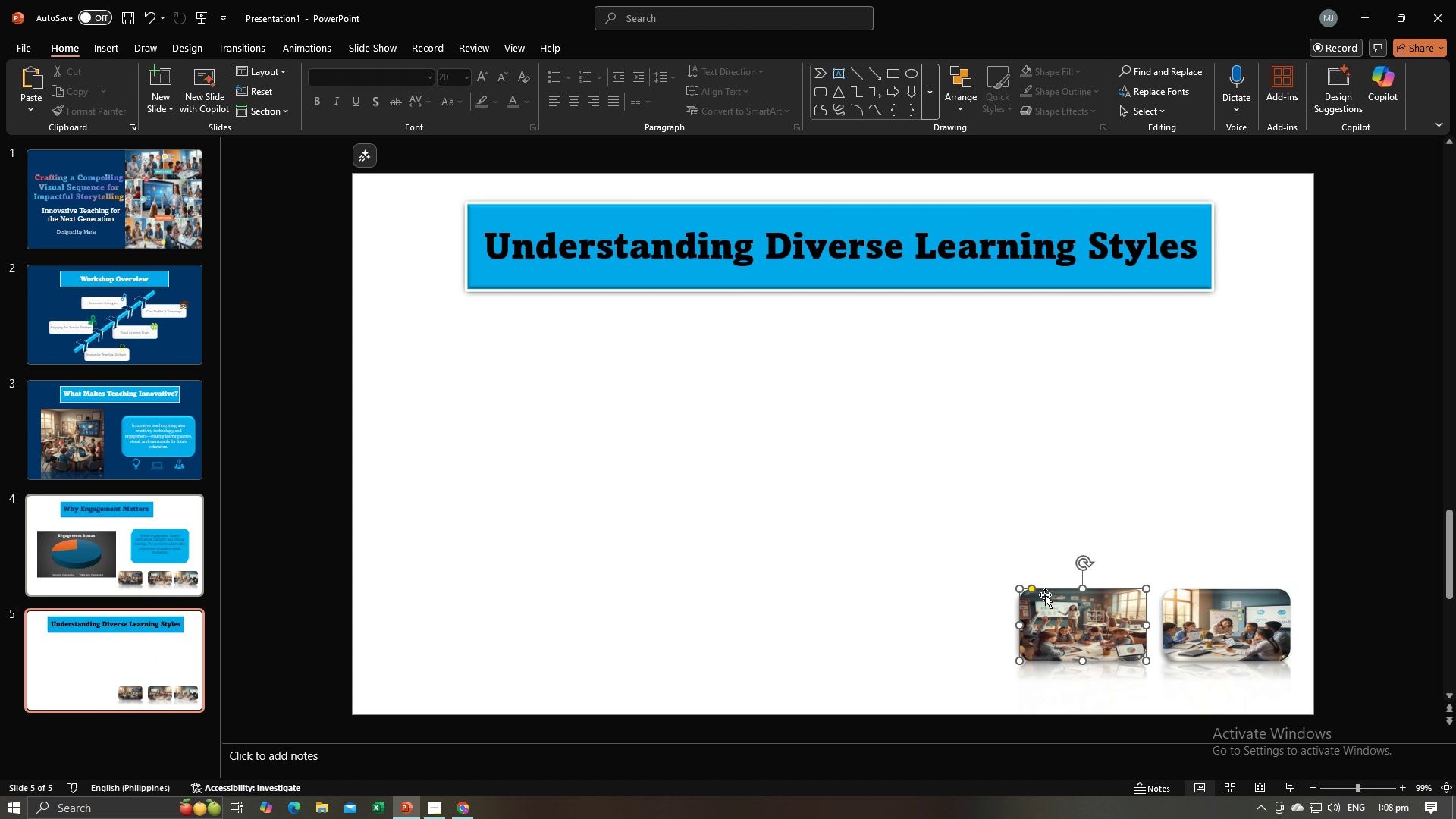 
left_click([1045, 595])
 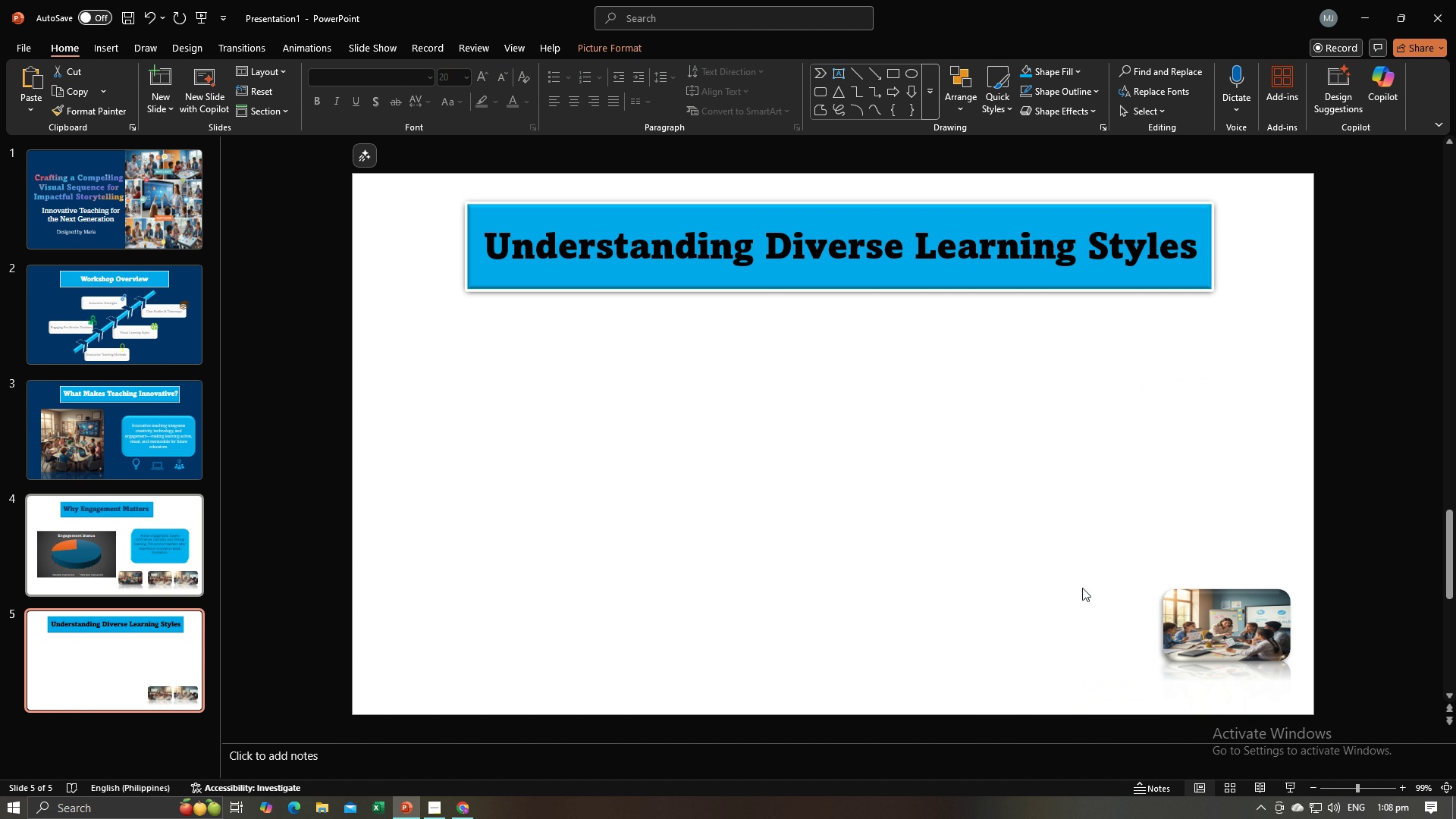 
key(Backspace)
 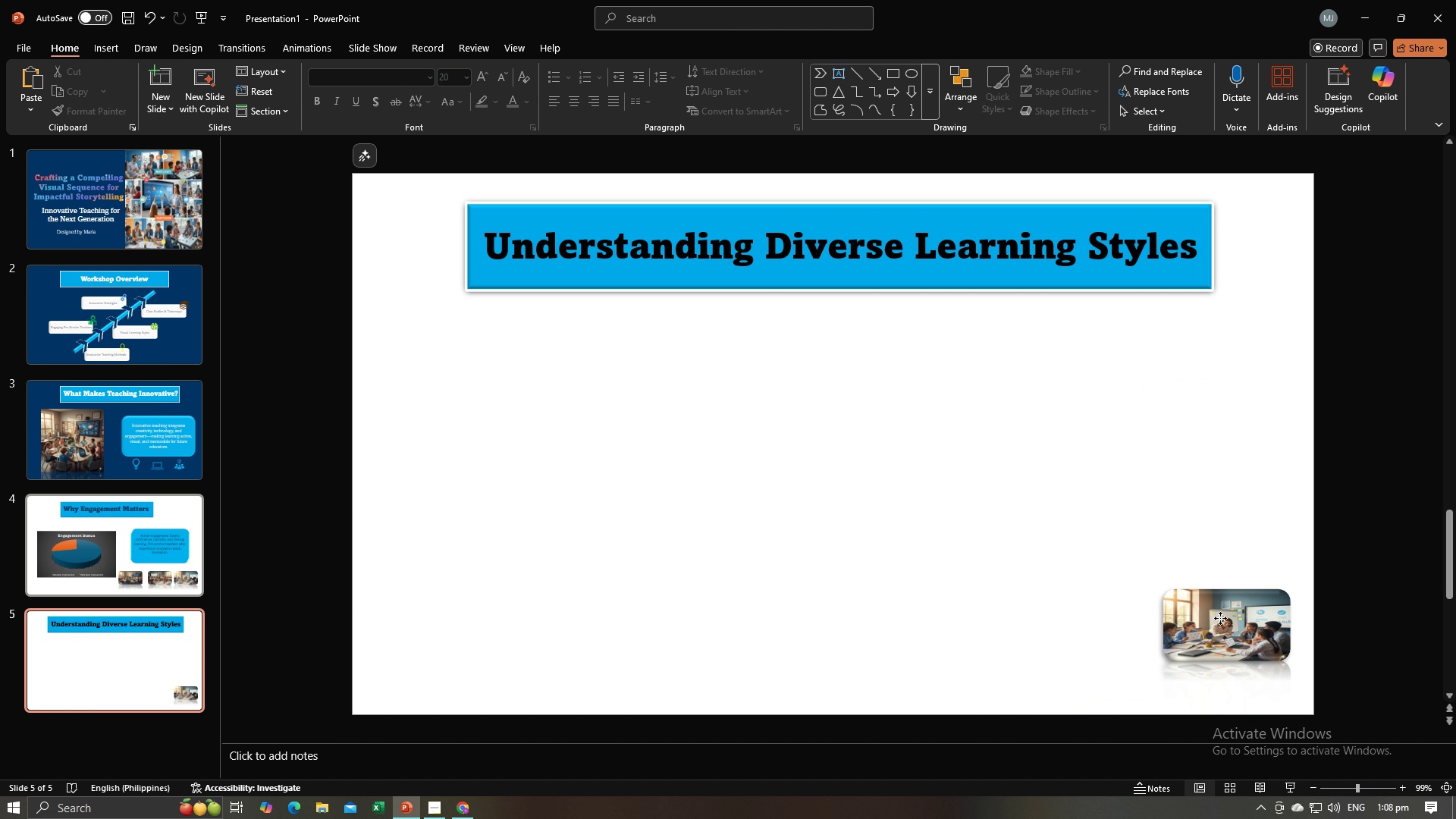 
left_click([1220, 618])
 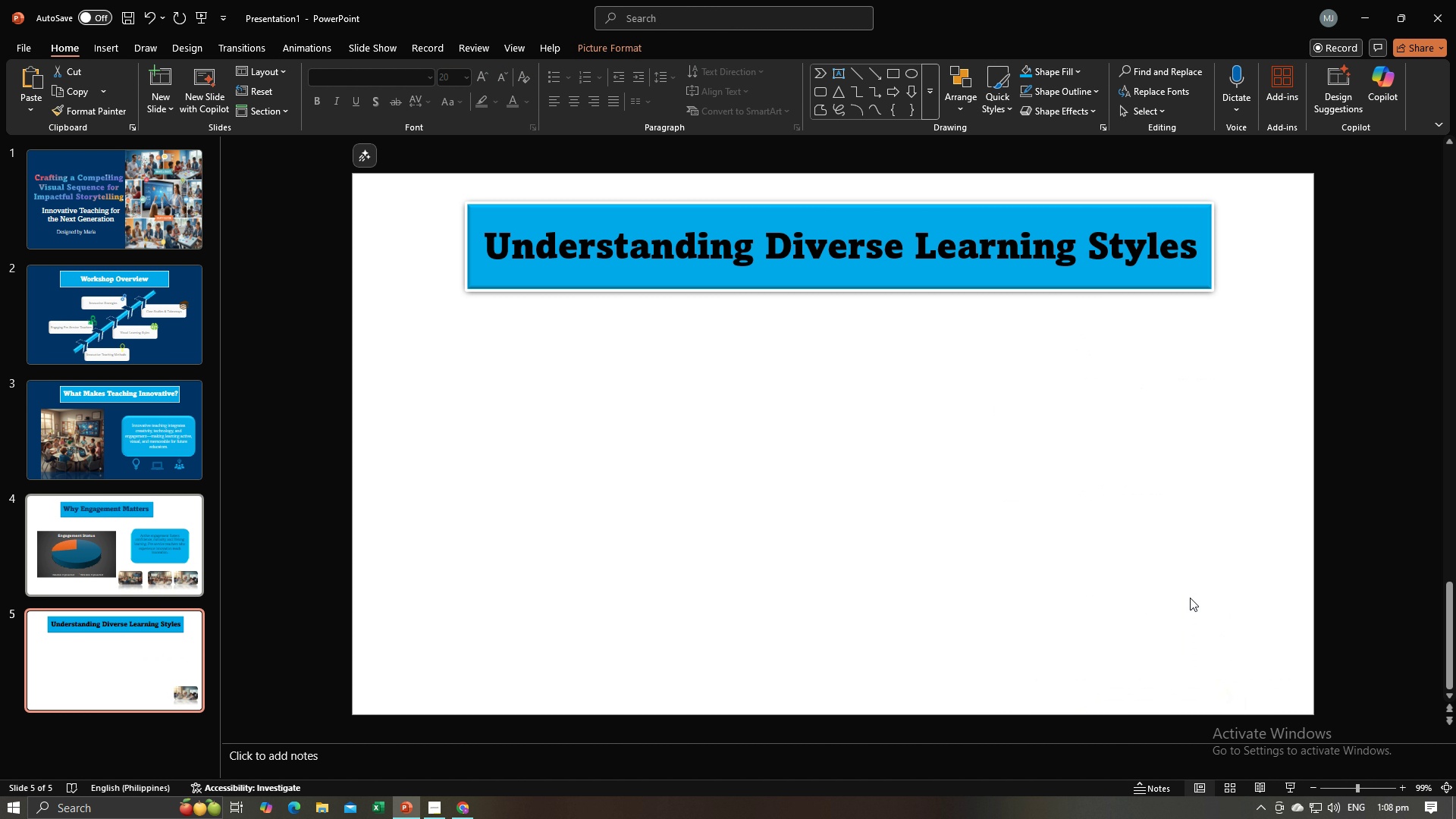 
key(Backspace)
 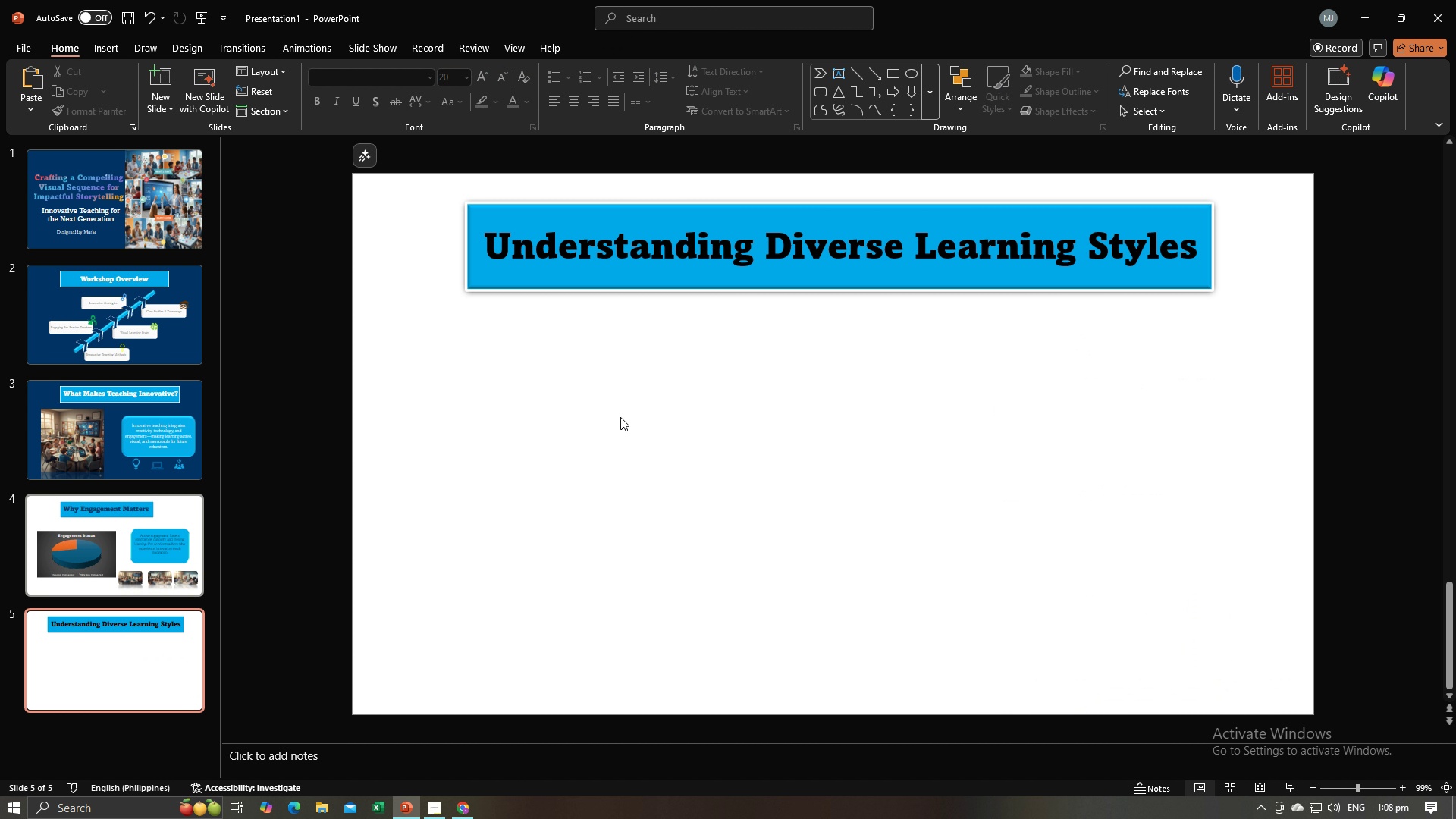 
key(Alt+AltLeft)
 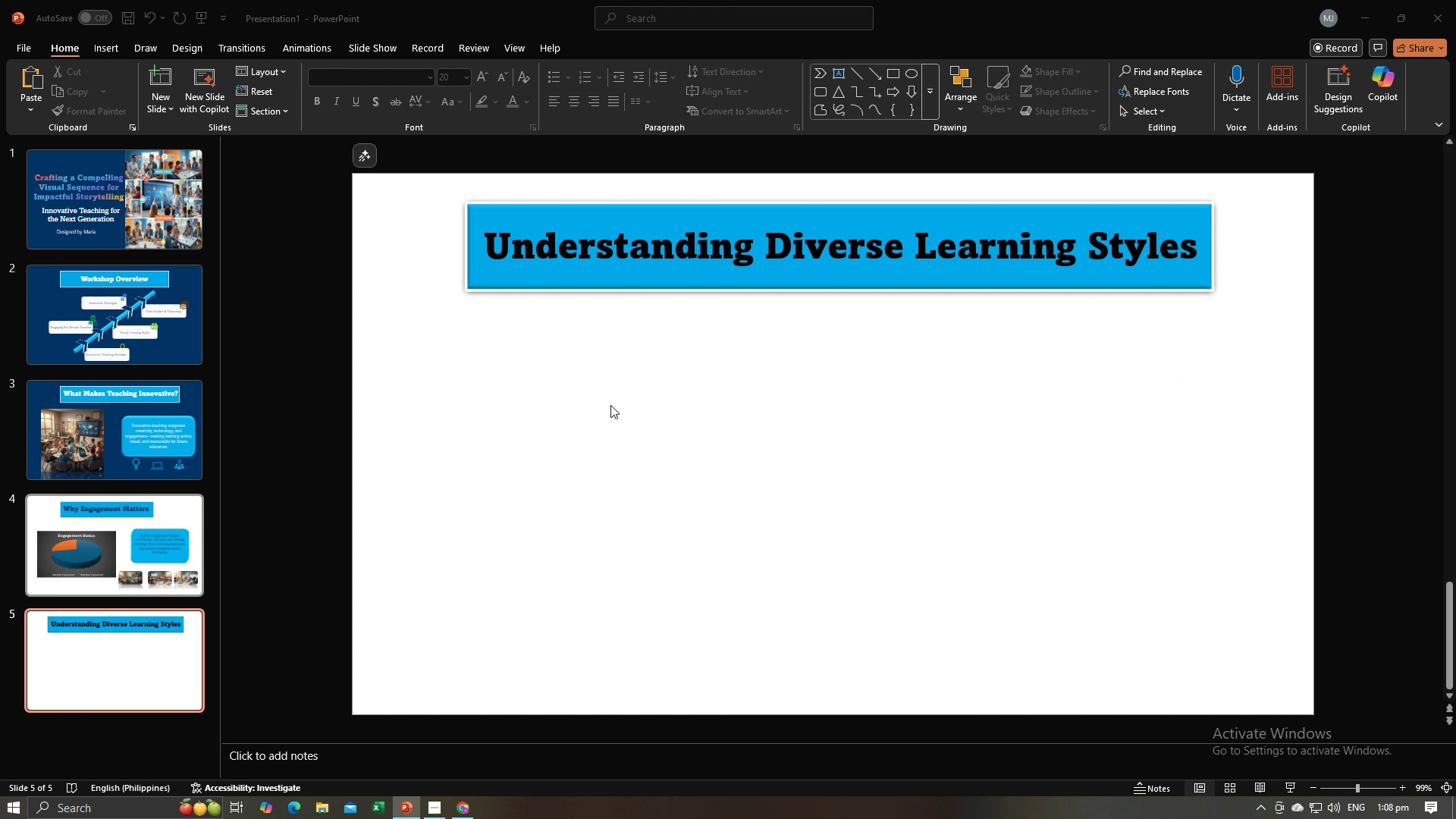 
key(Alt+Tab)